 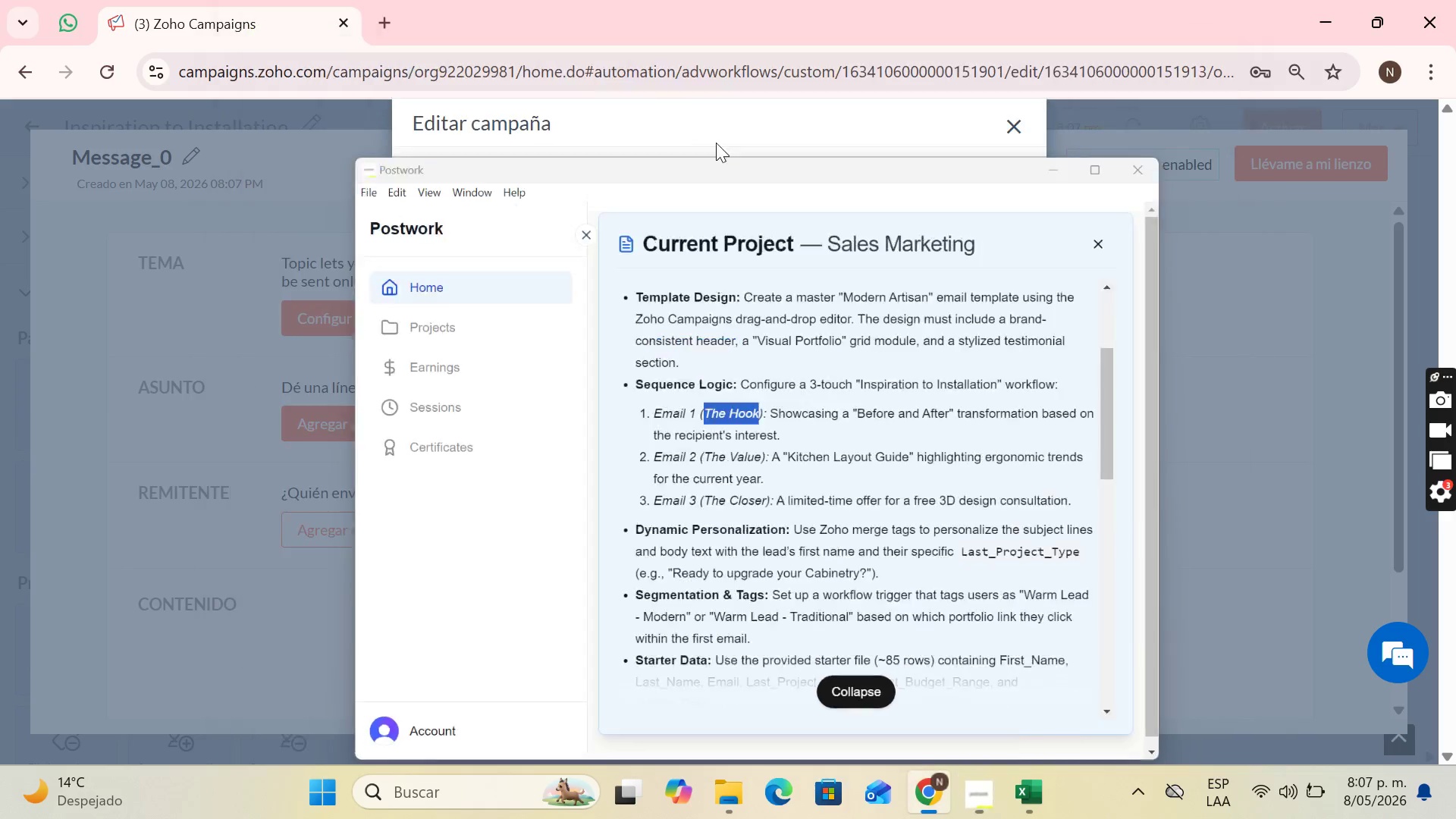 
key(Control+V)
 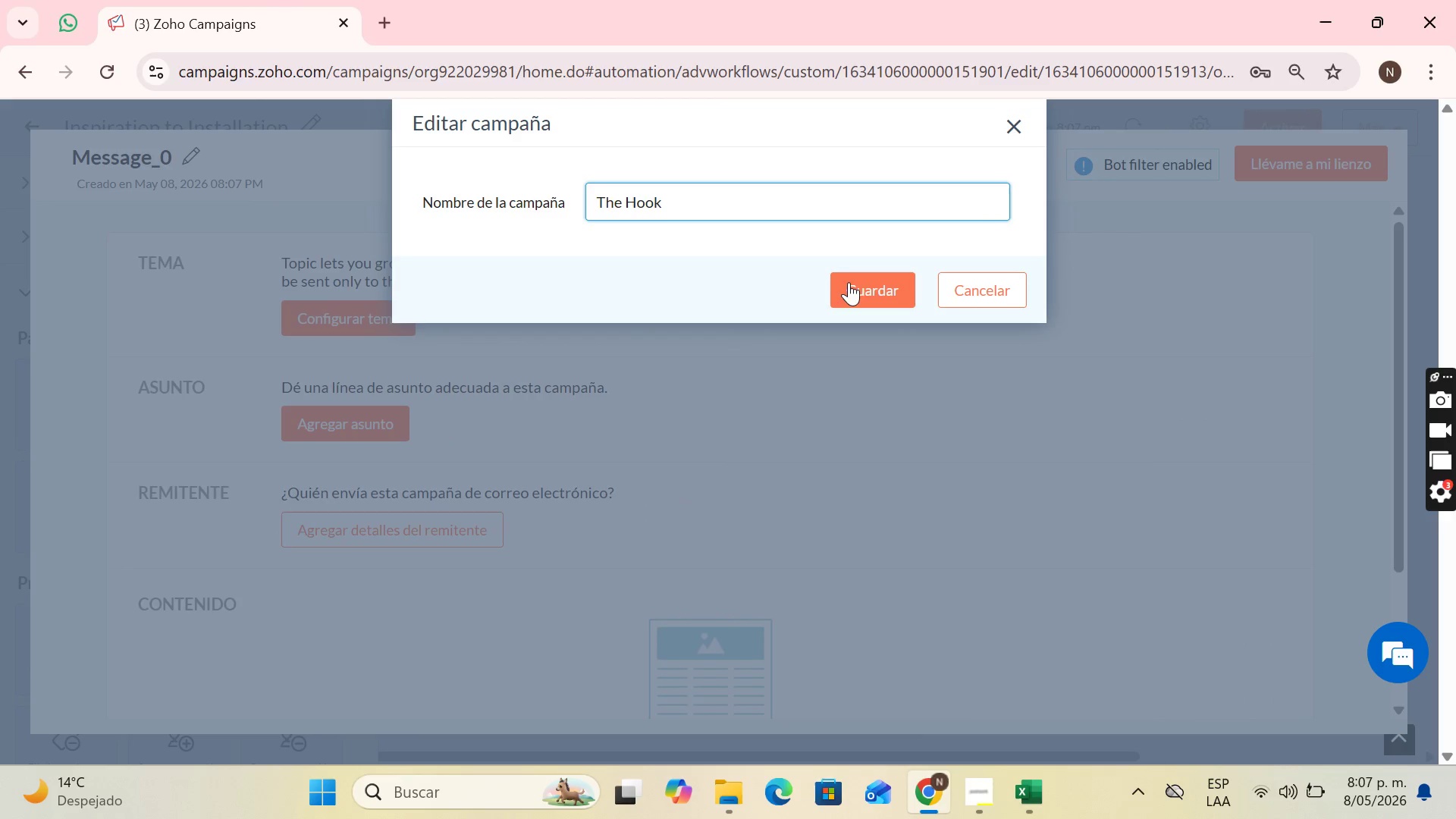 
left_click([855, 285])
 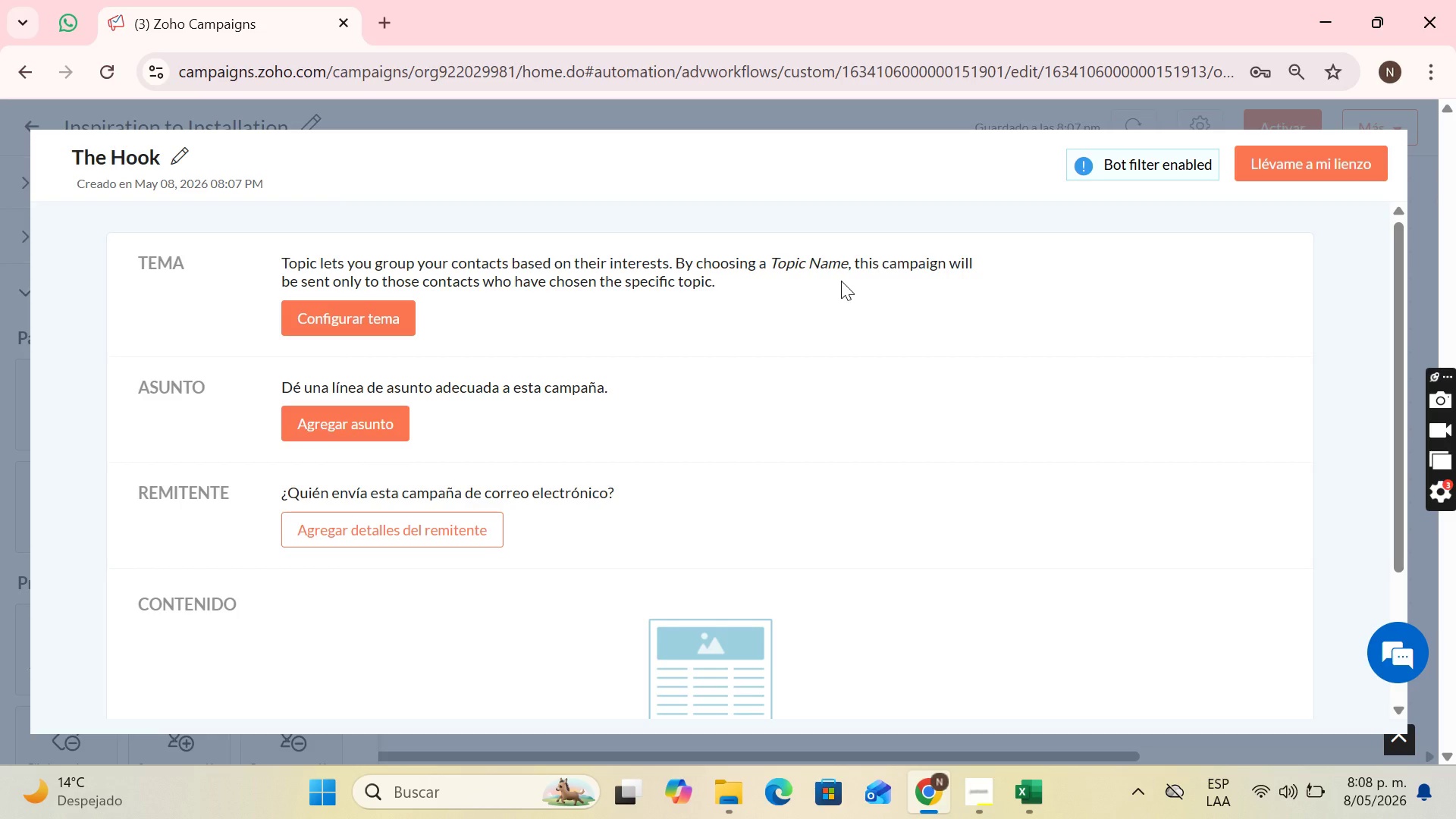 
wait(12.44)
 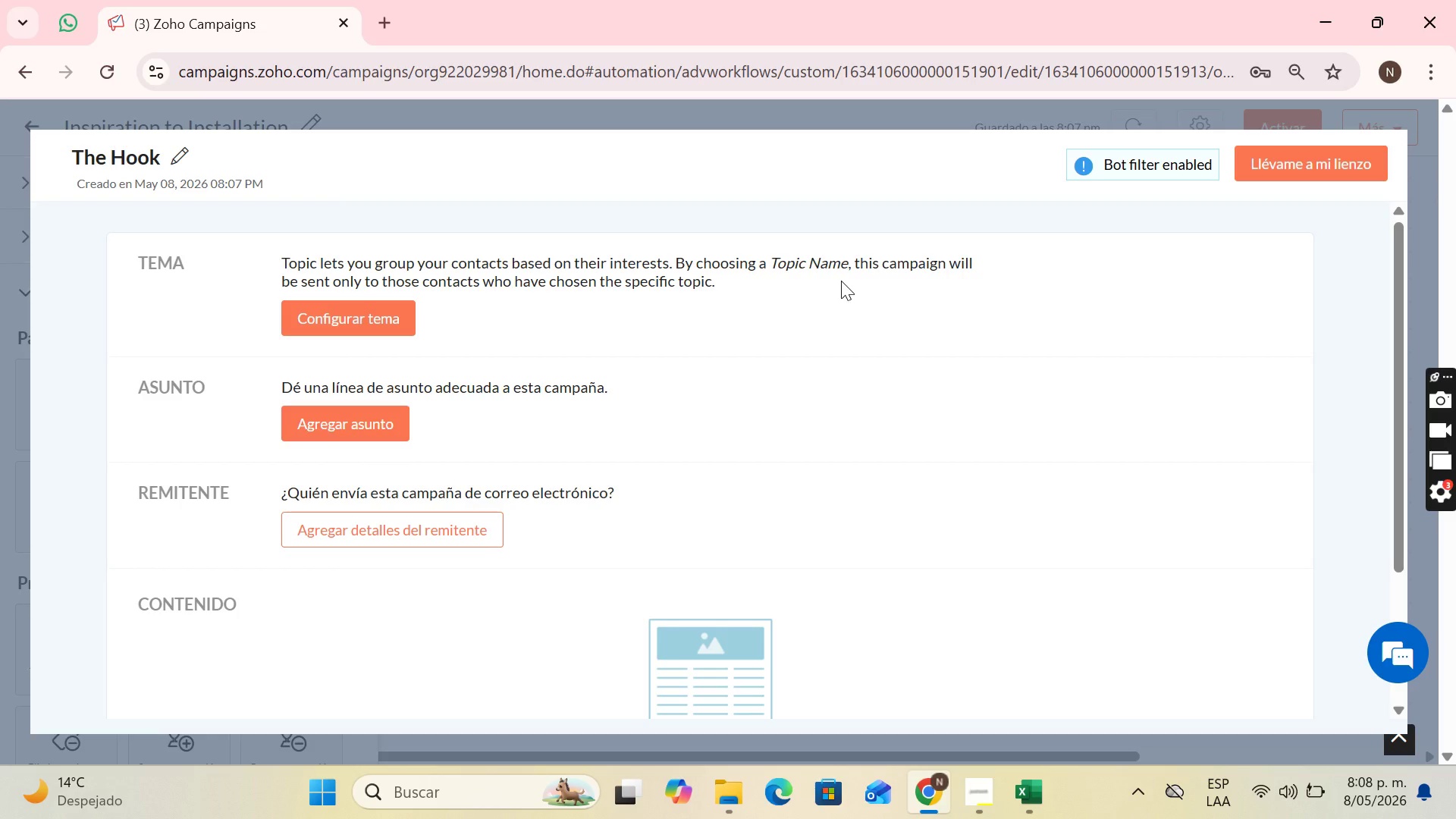 
left_click([363, 332])
 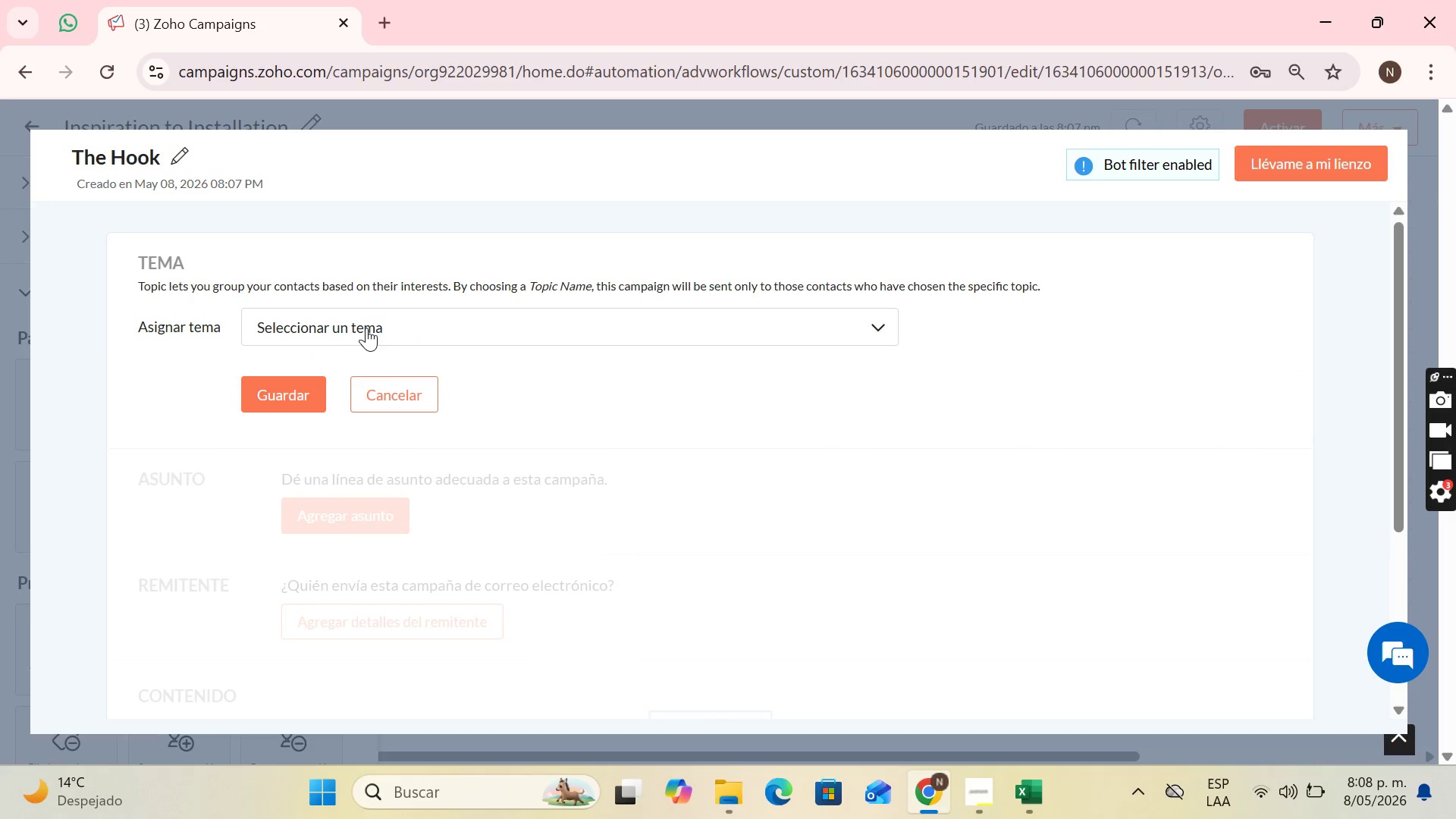 
left_click([367, 328])
 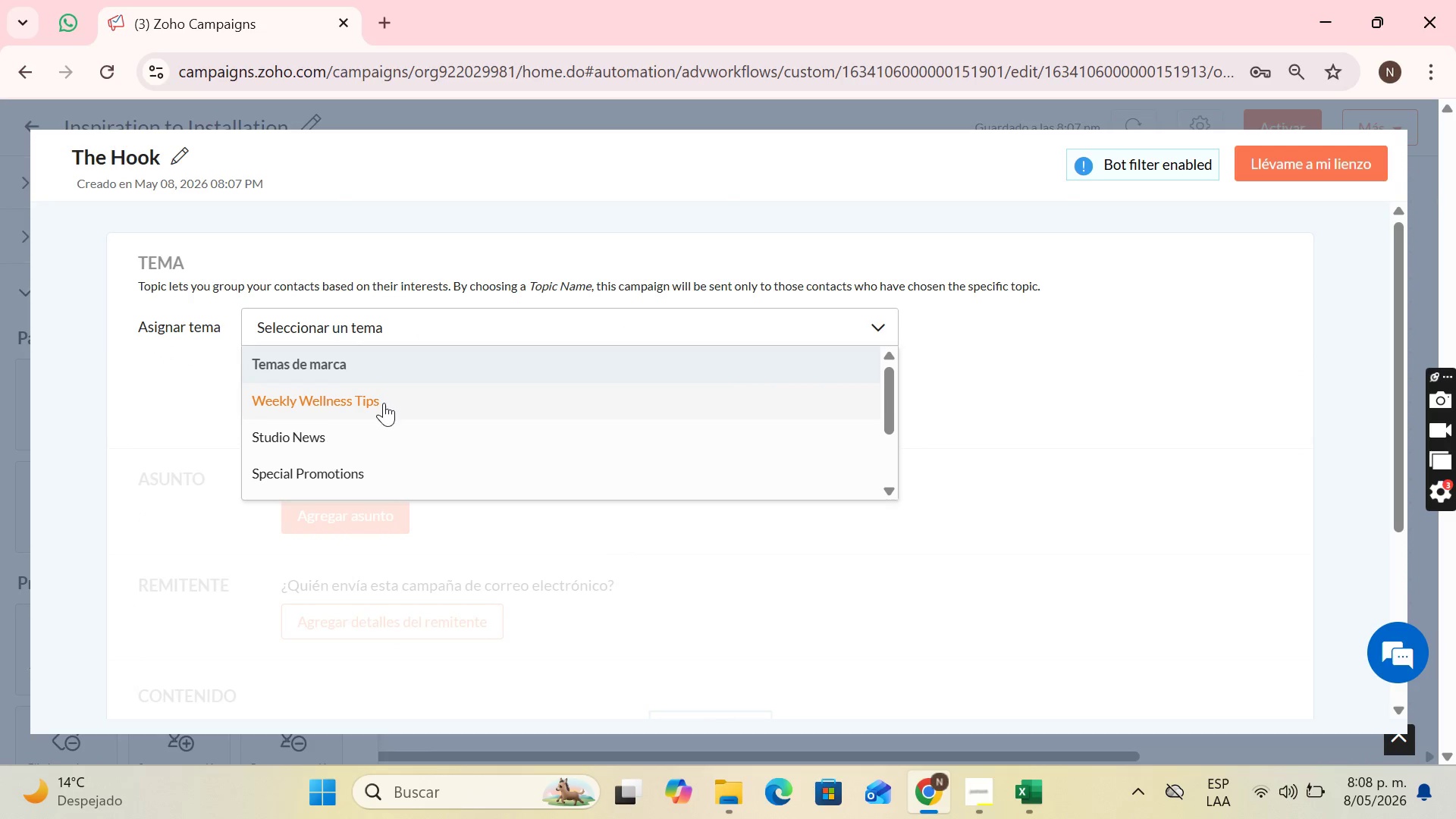 
scroll: coordinate [386, 419], scroll_direction: down, amount: 4.0
 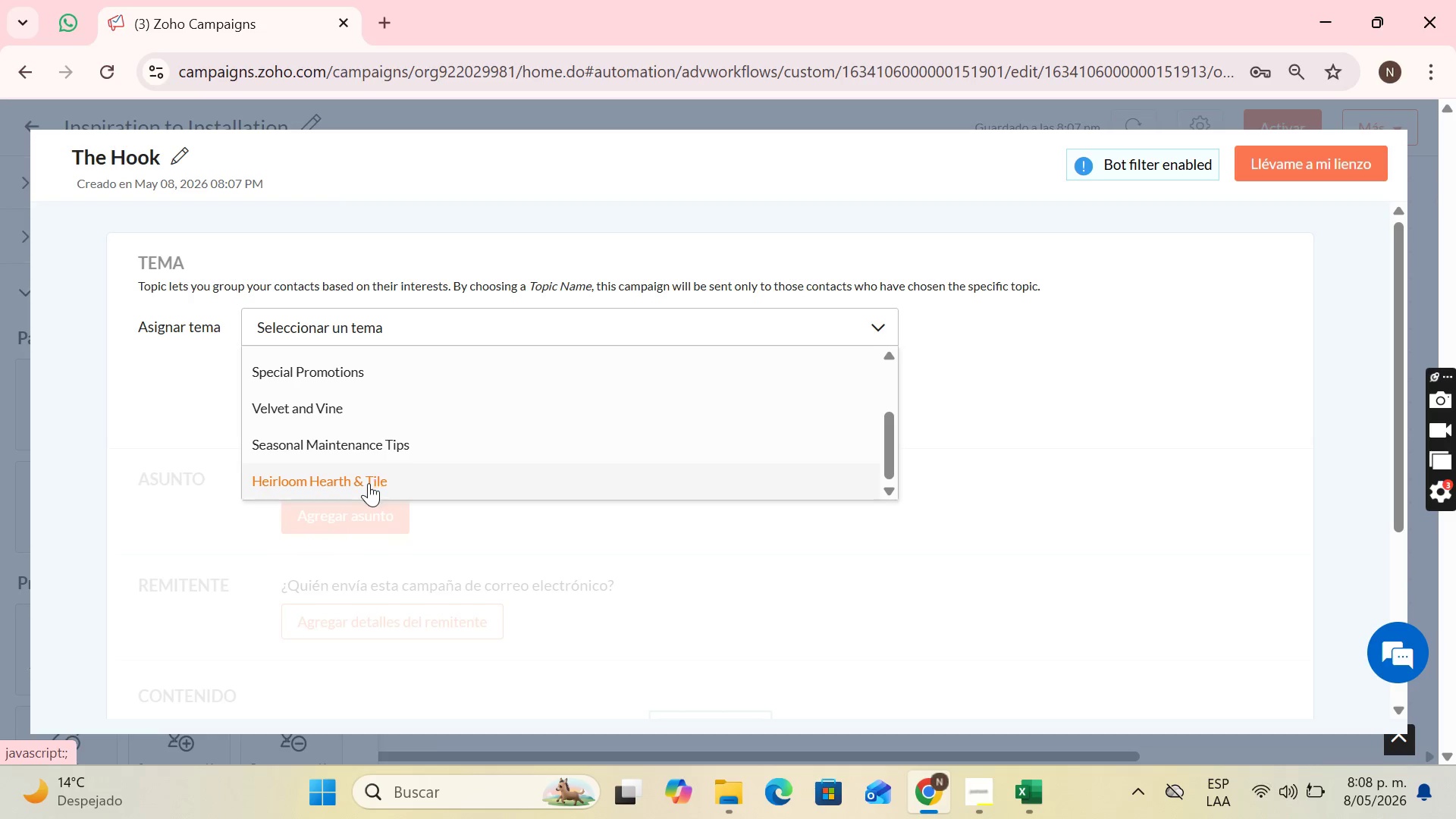 
left_click([369, 483])
 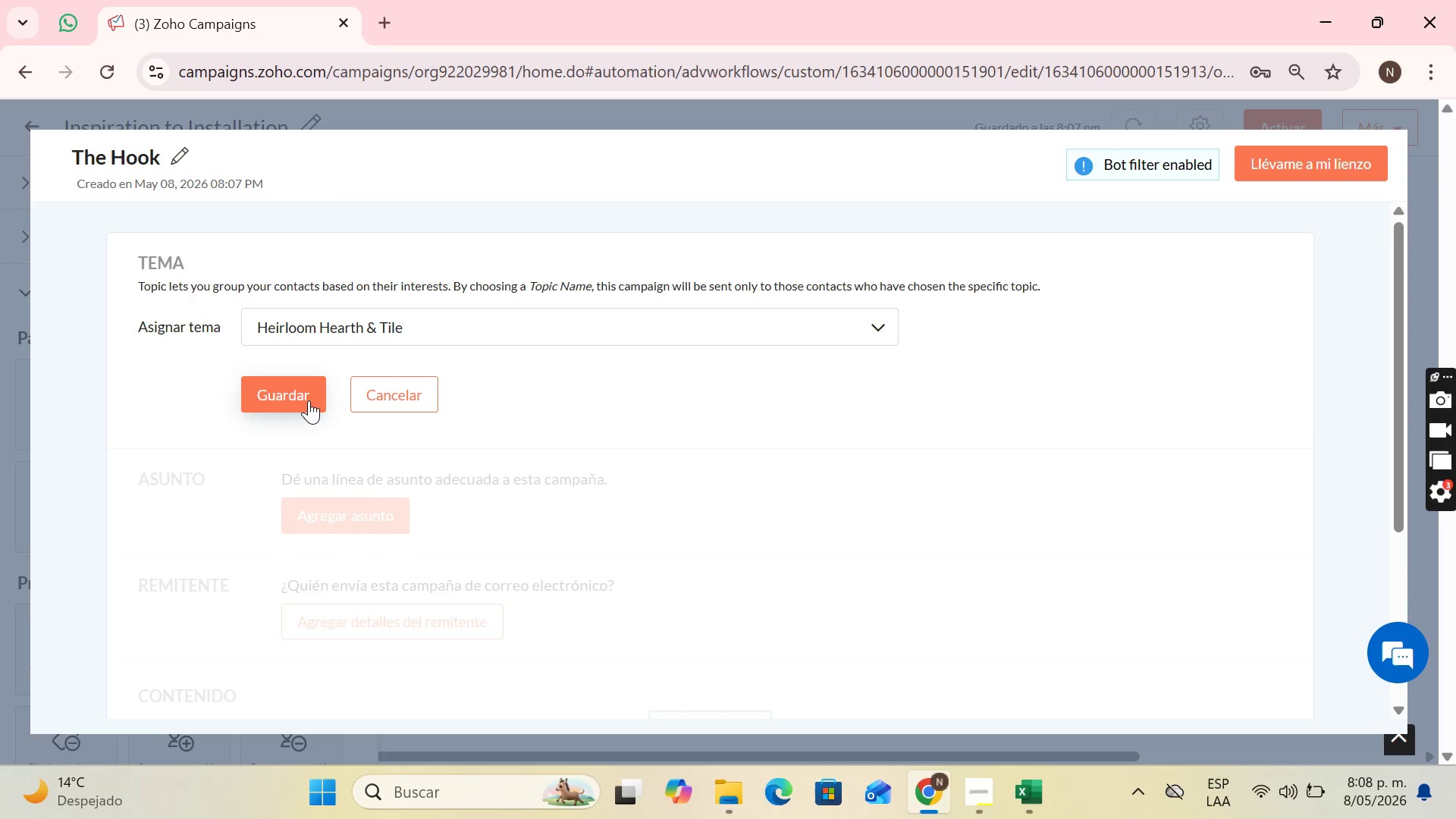 
left_click([304, 399])
 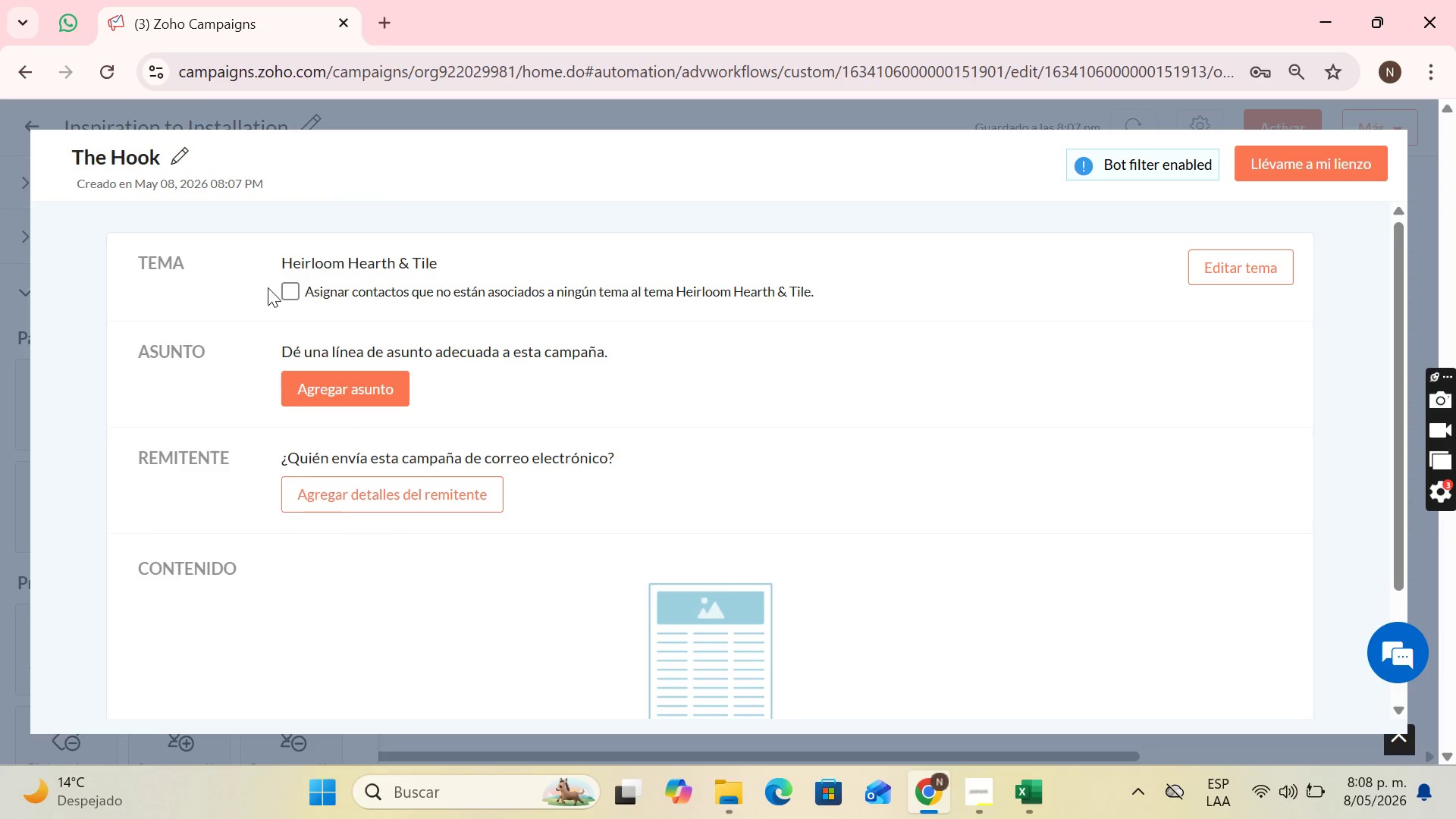 
scroll: coordinate [397, 339], scroll_direction: down, amount: 1.0
 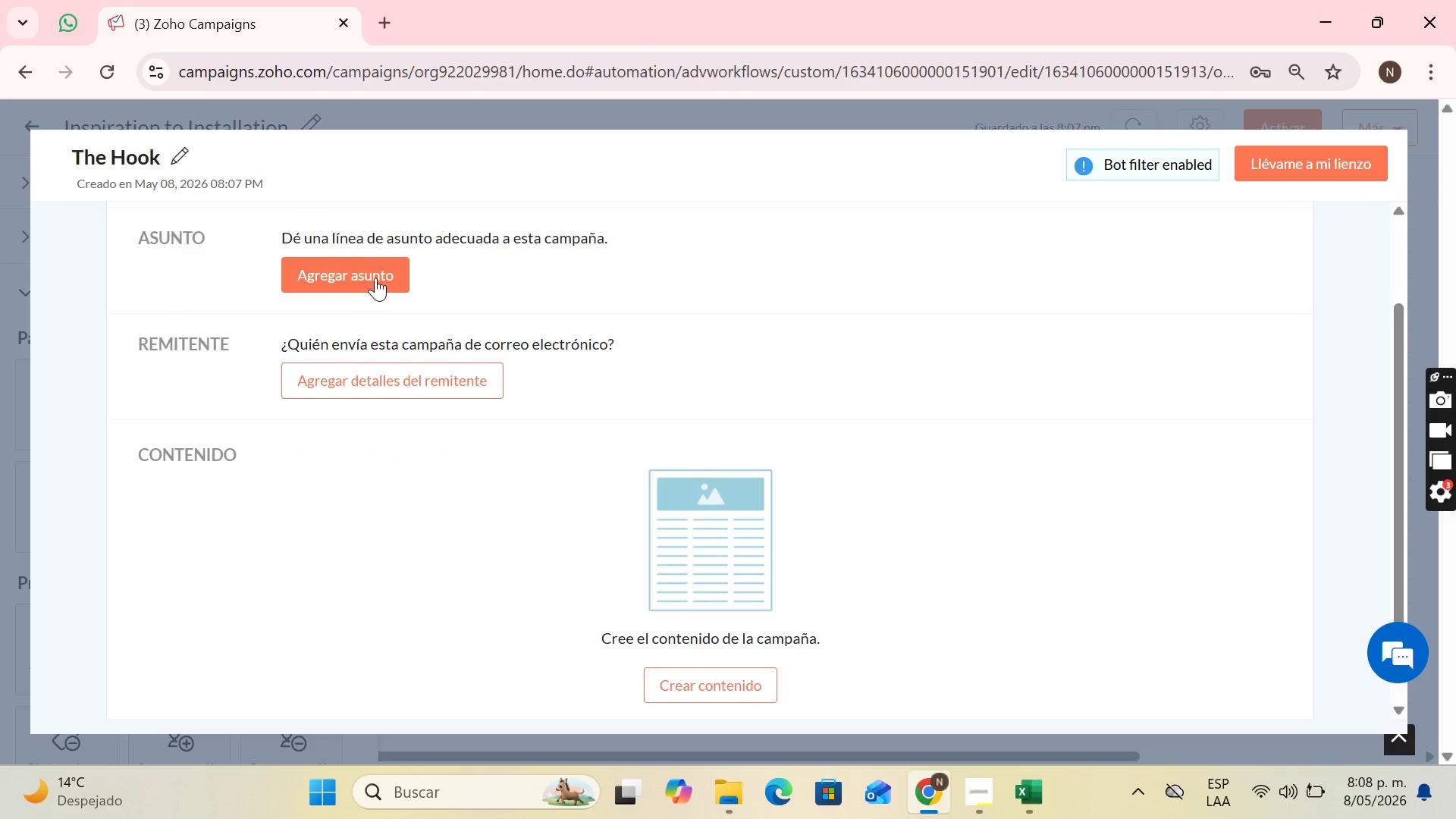 
left_click([375, 277])
 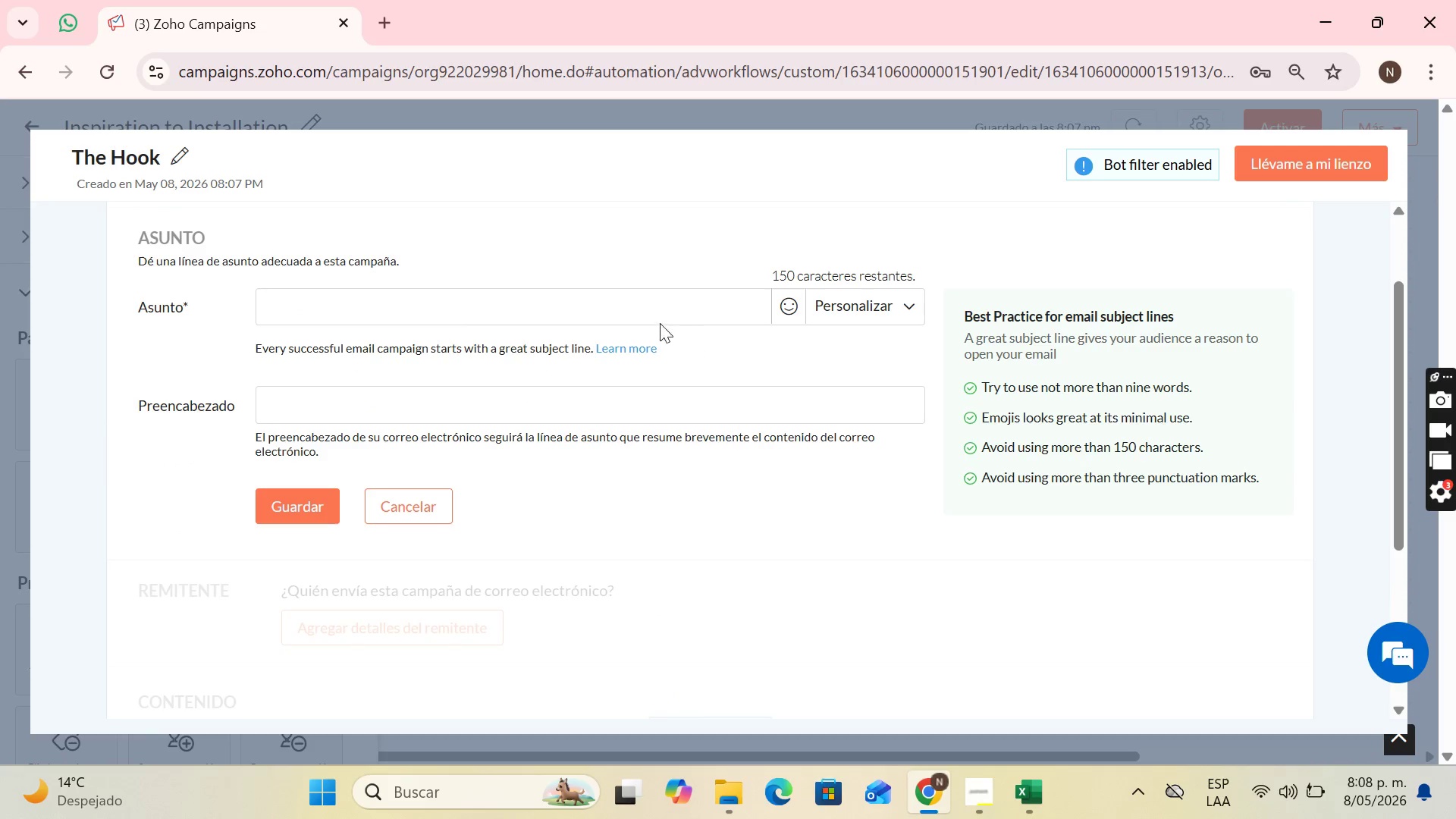 
left_click([629, 308])
 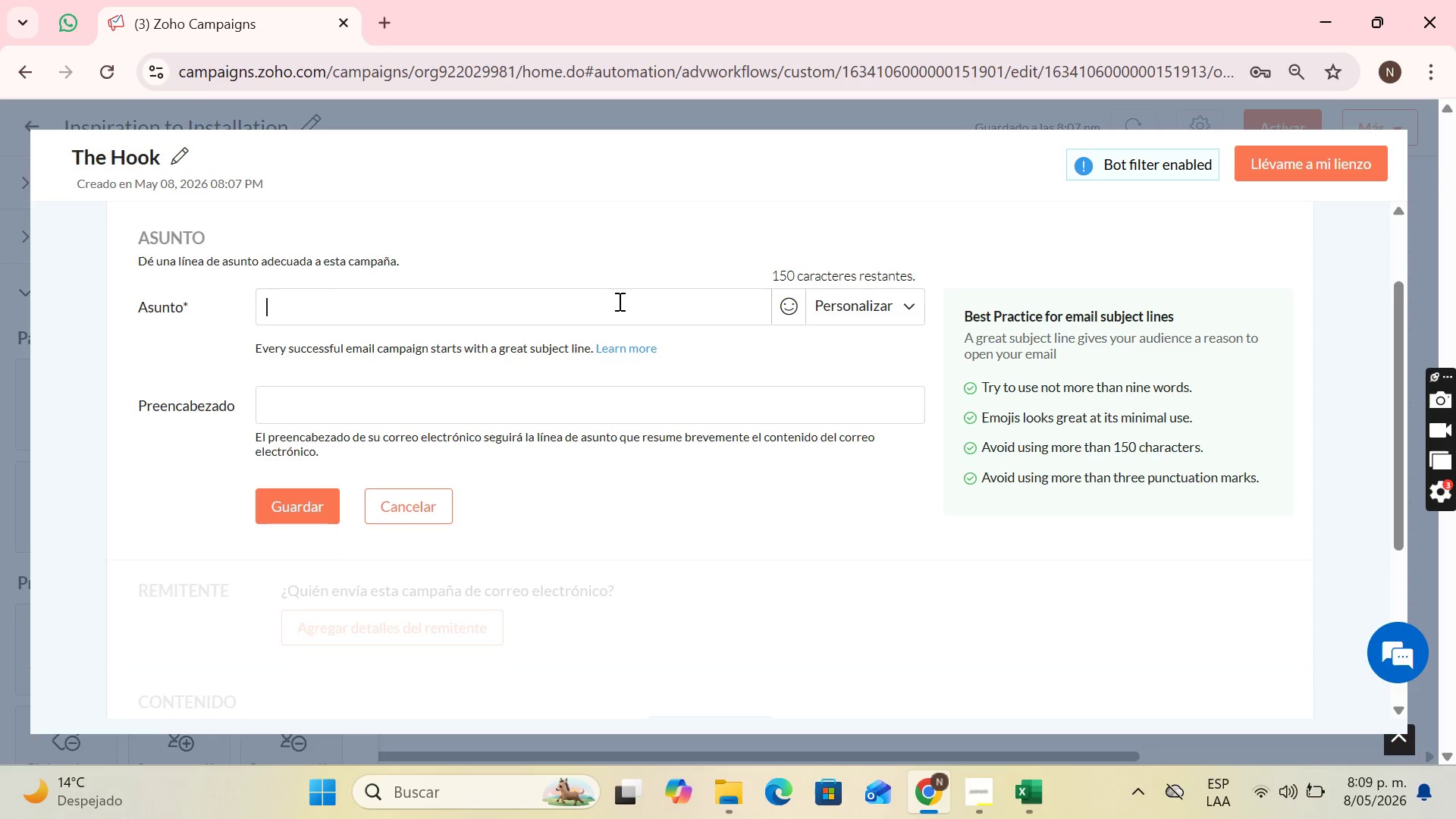 
wait(83.73)
 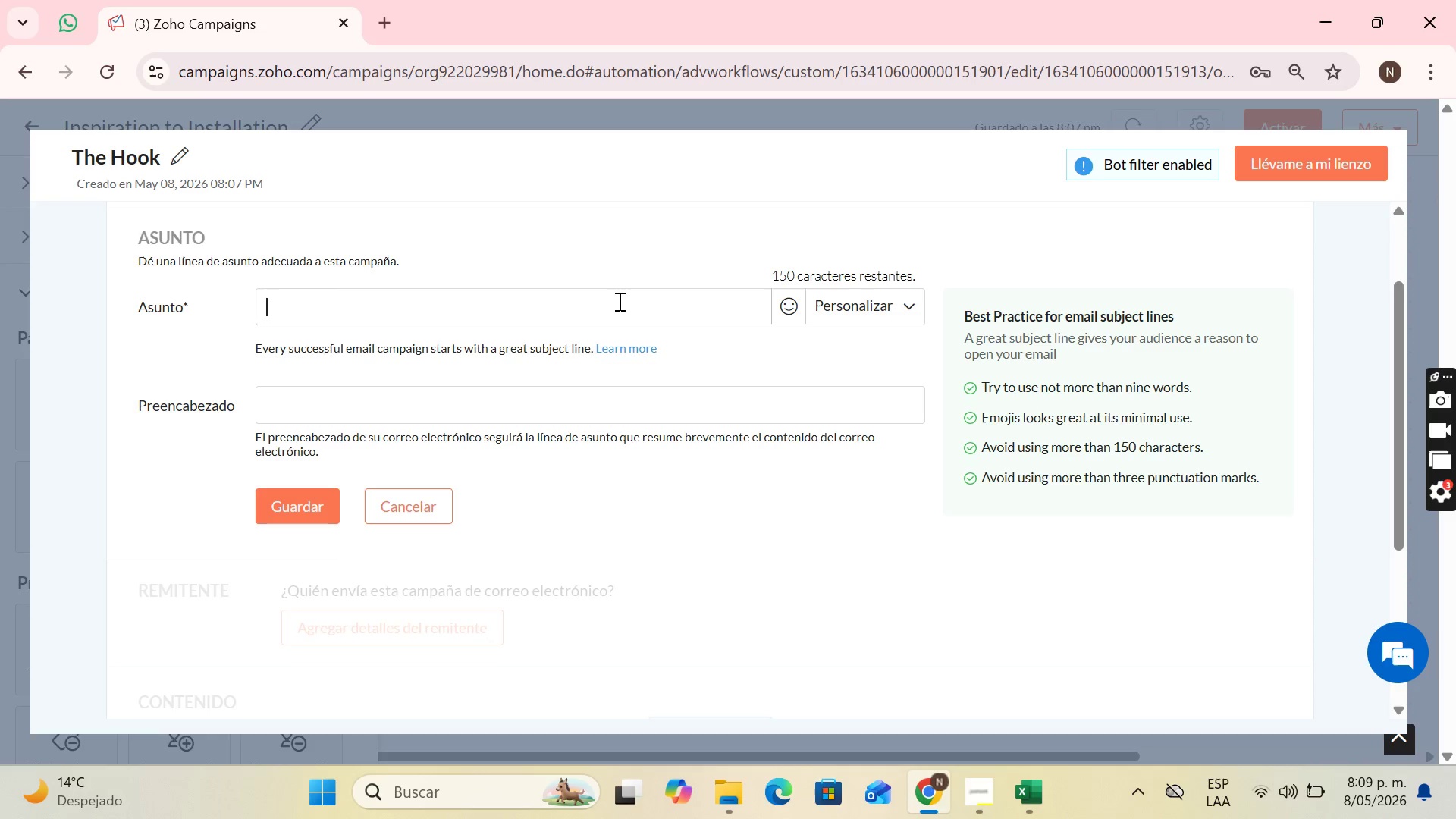 
left_click([491, 295])
 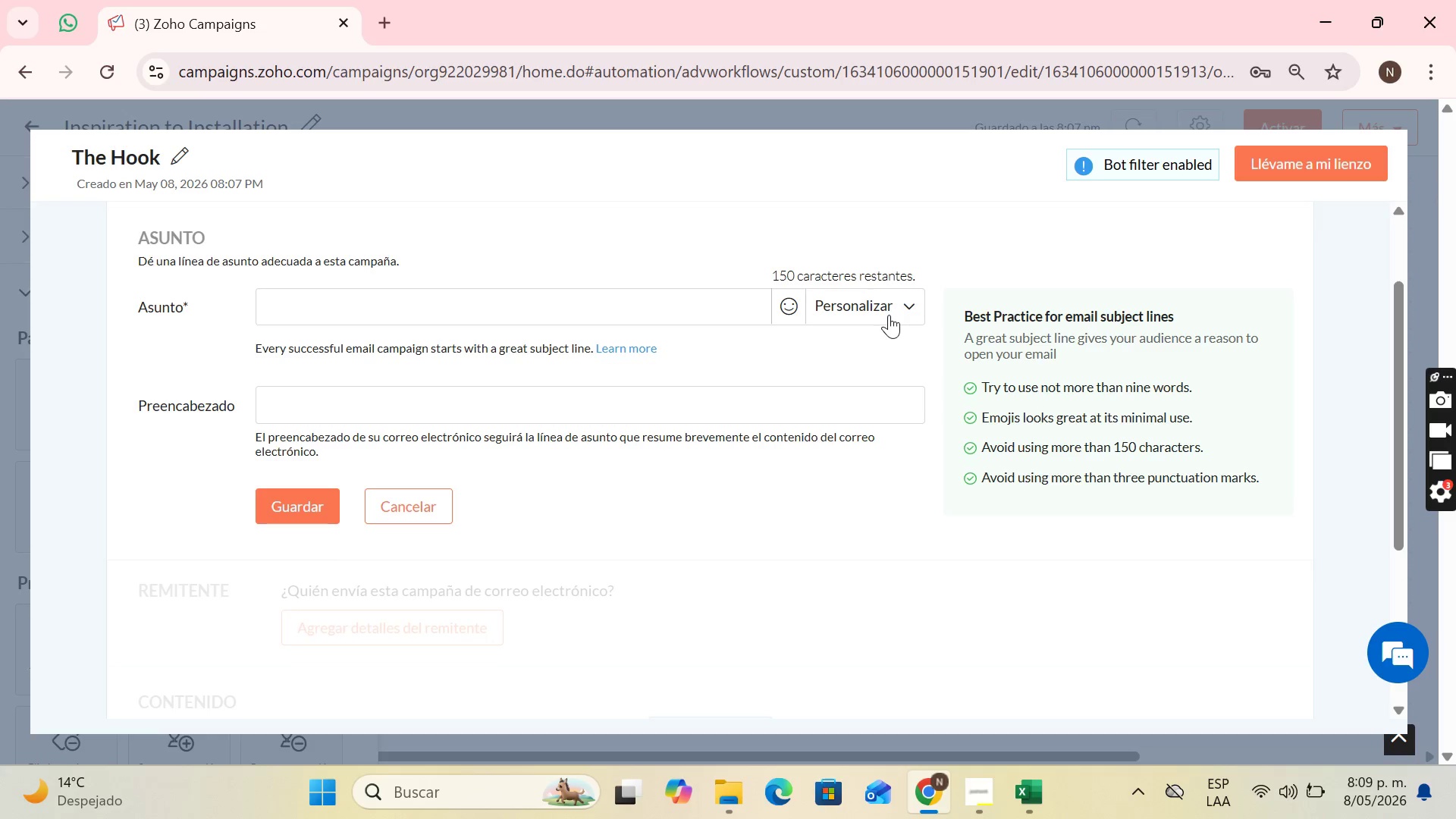 
wait(8.17)
 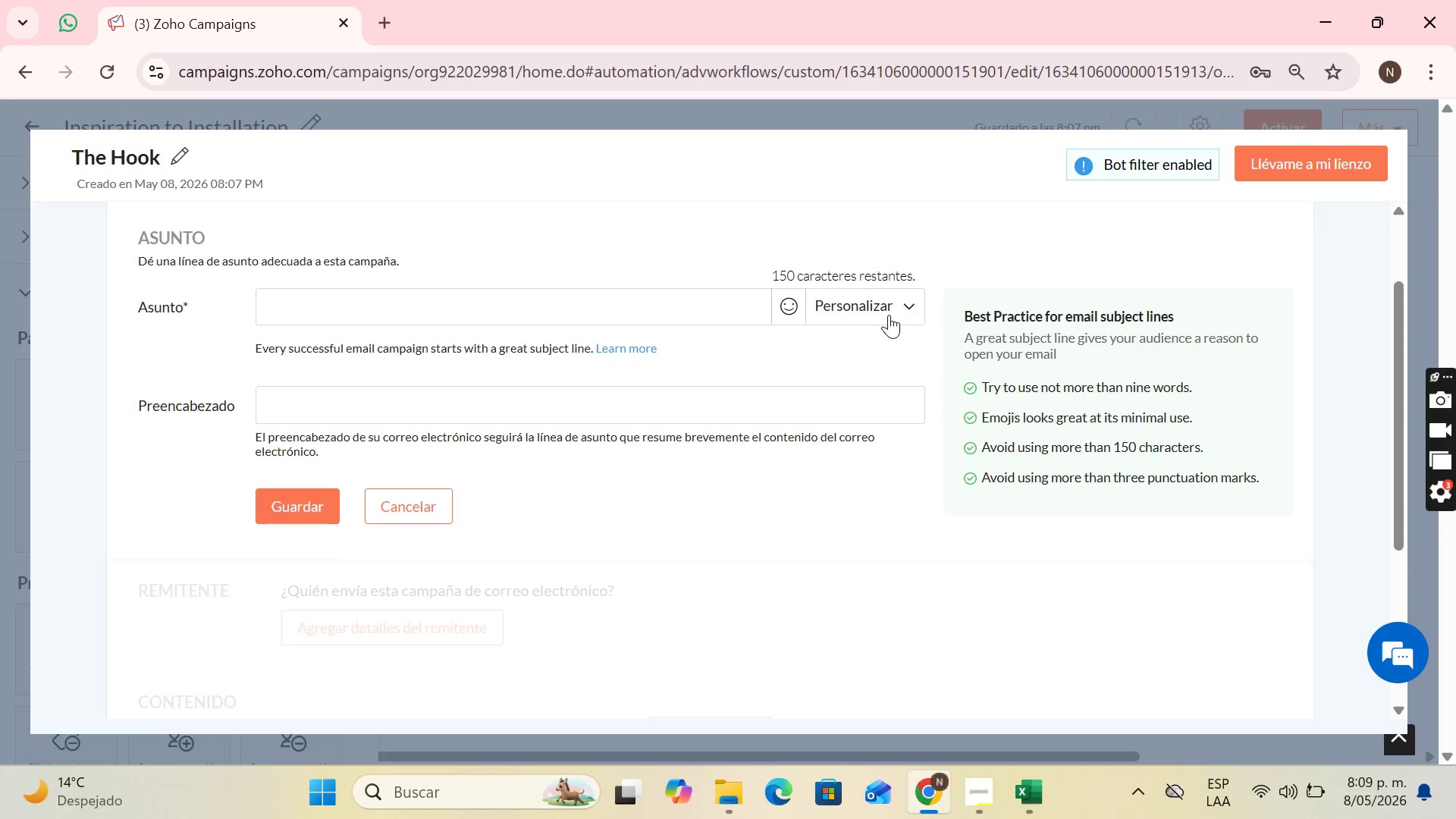 
left_click([1025, 816])
 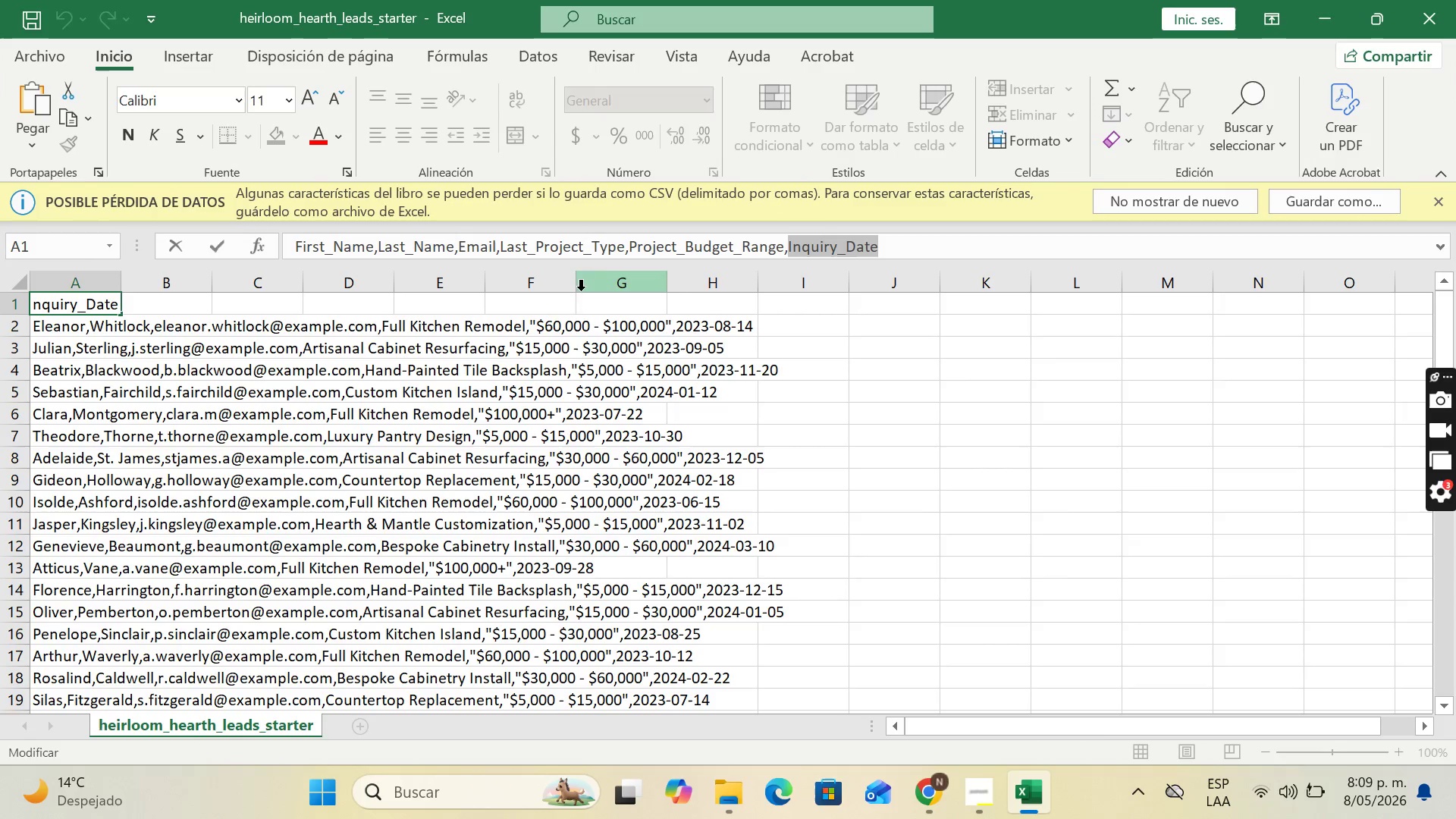 
left_click([571, 340])
 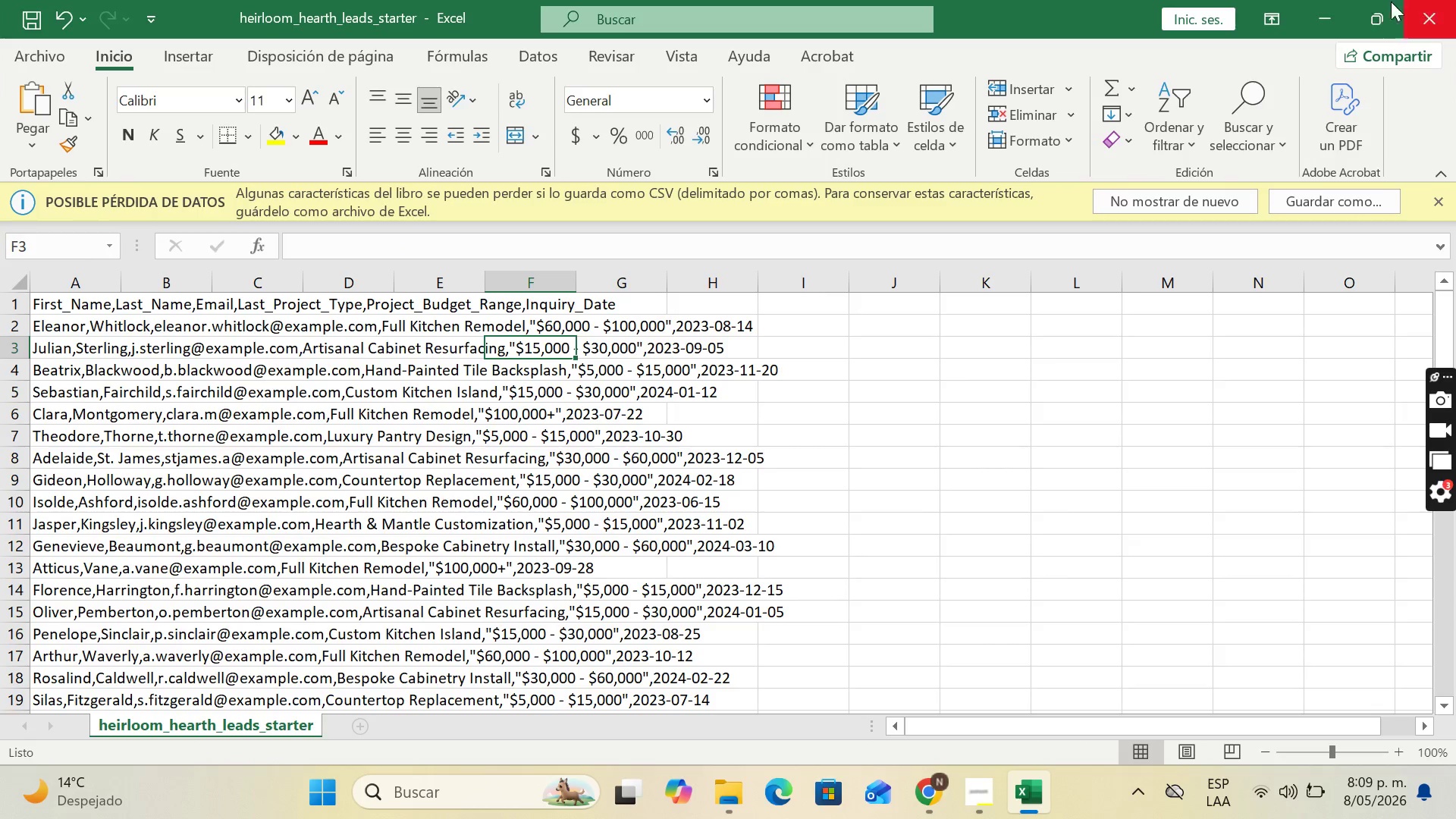 
left_click([1322, 0])
 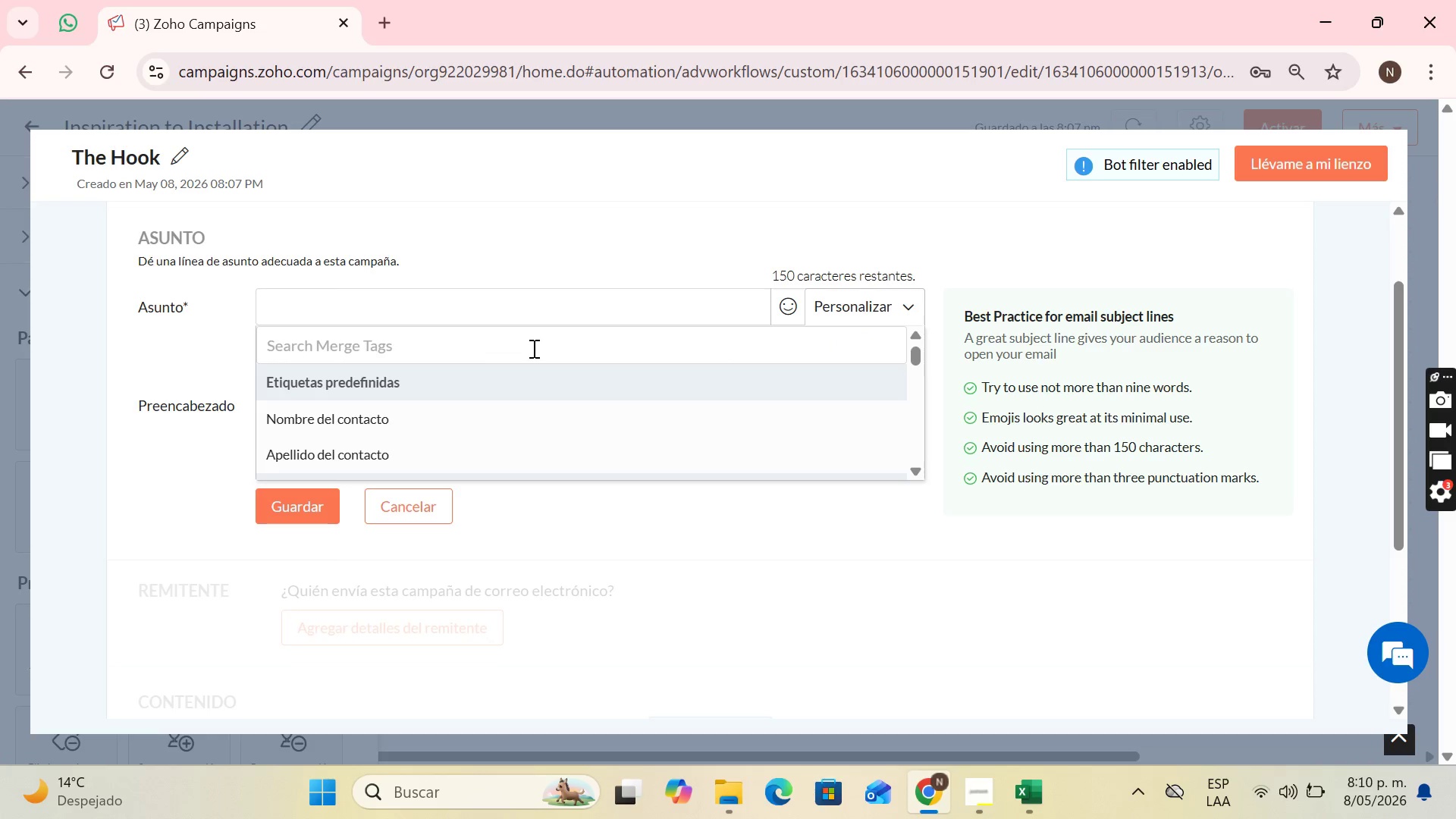 
wait(16.22)
 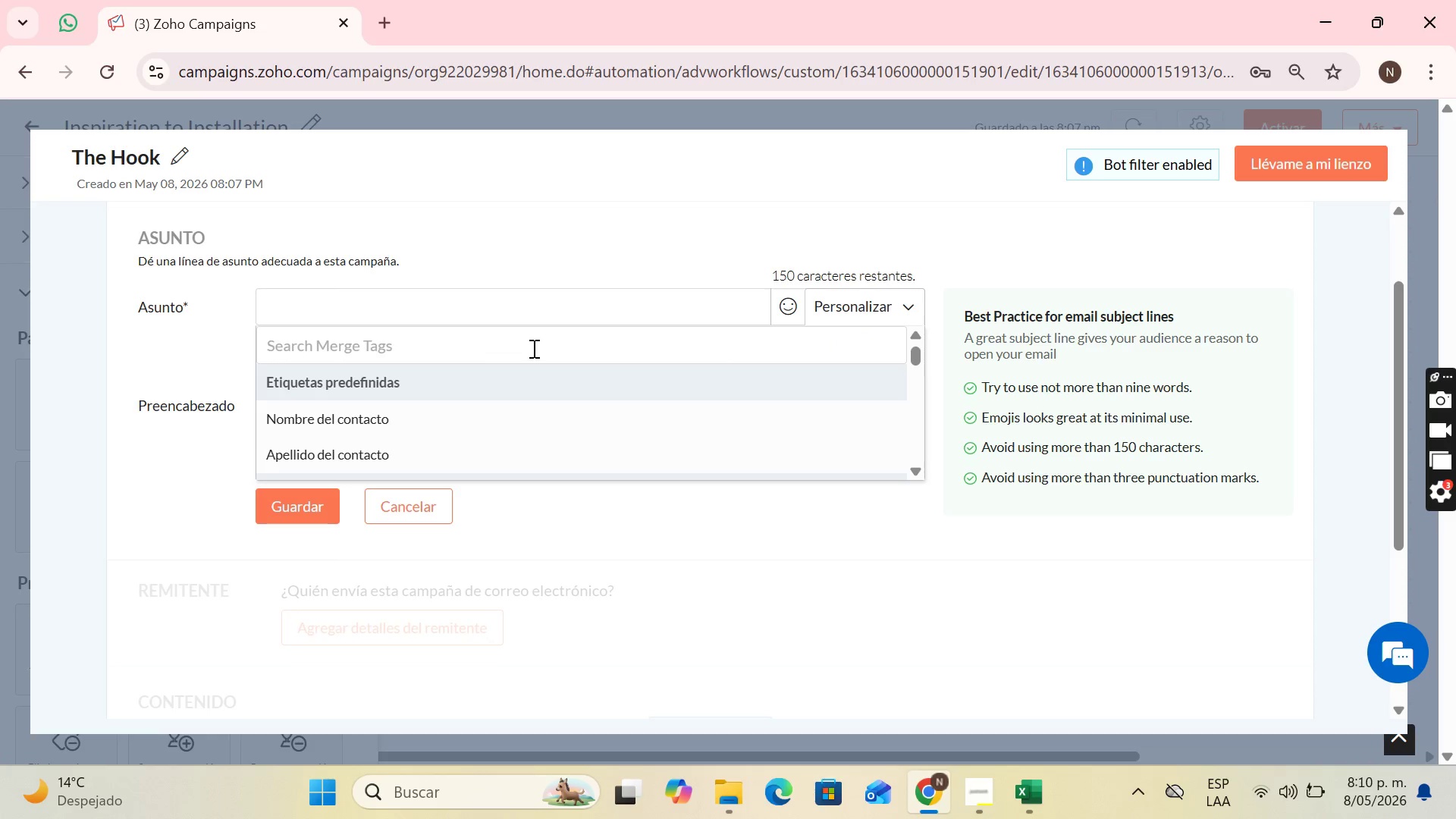 
type(la)
 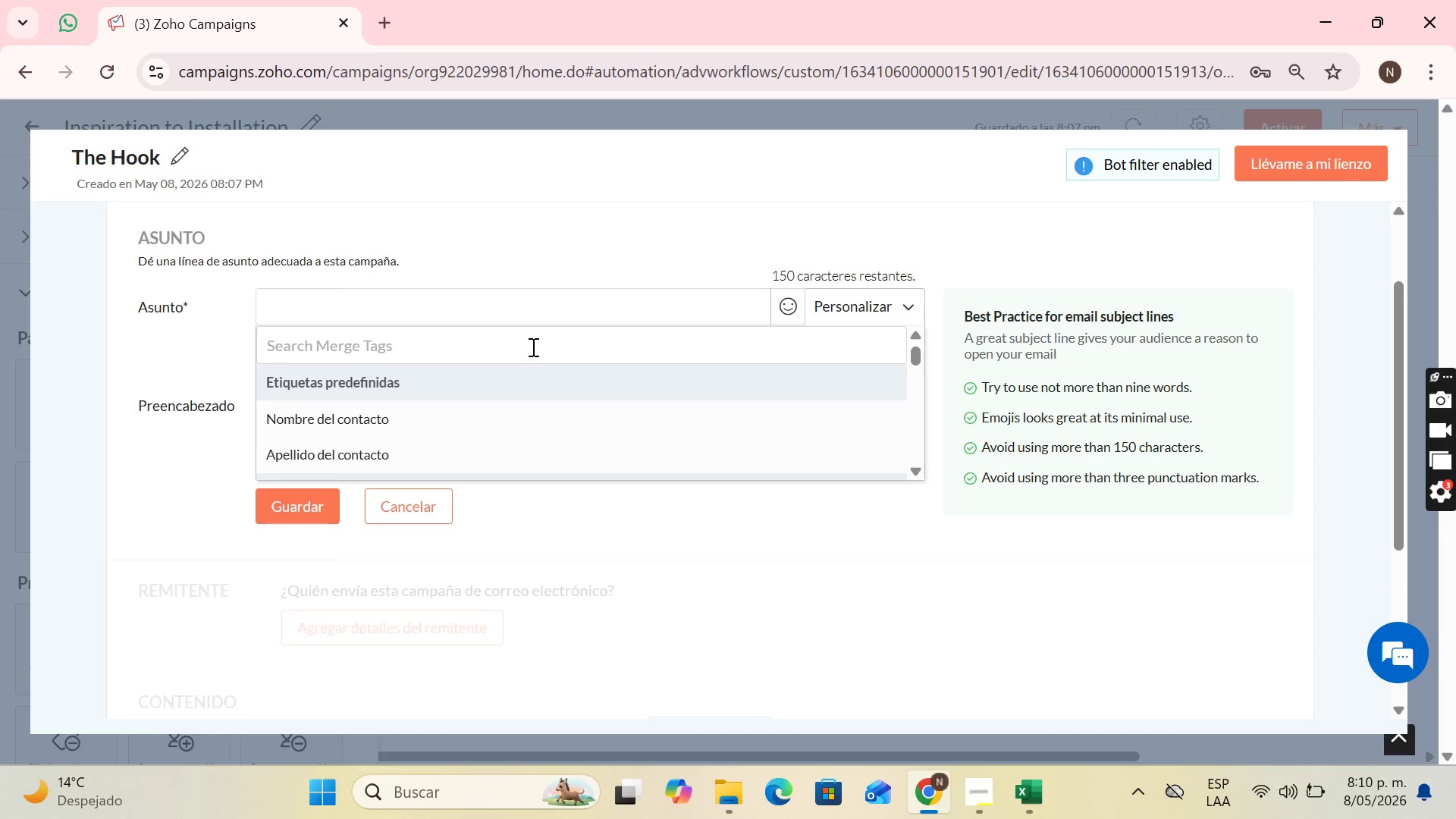 
left_click([531, 341])
 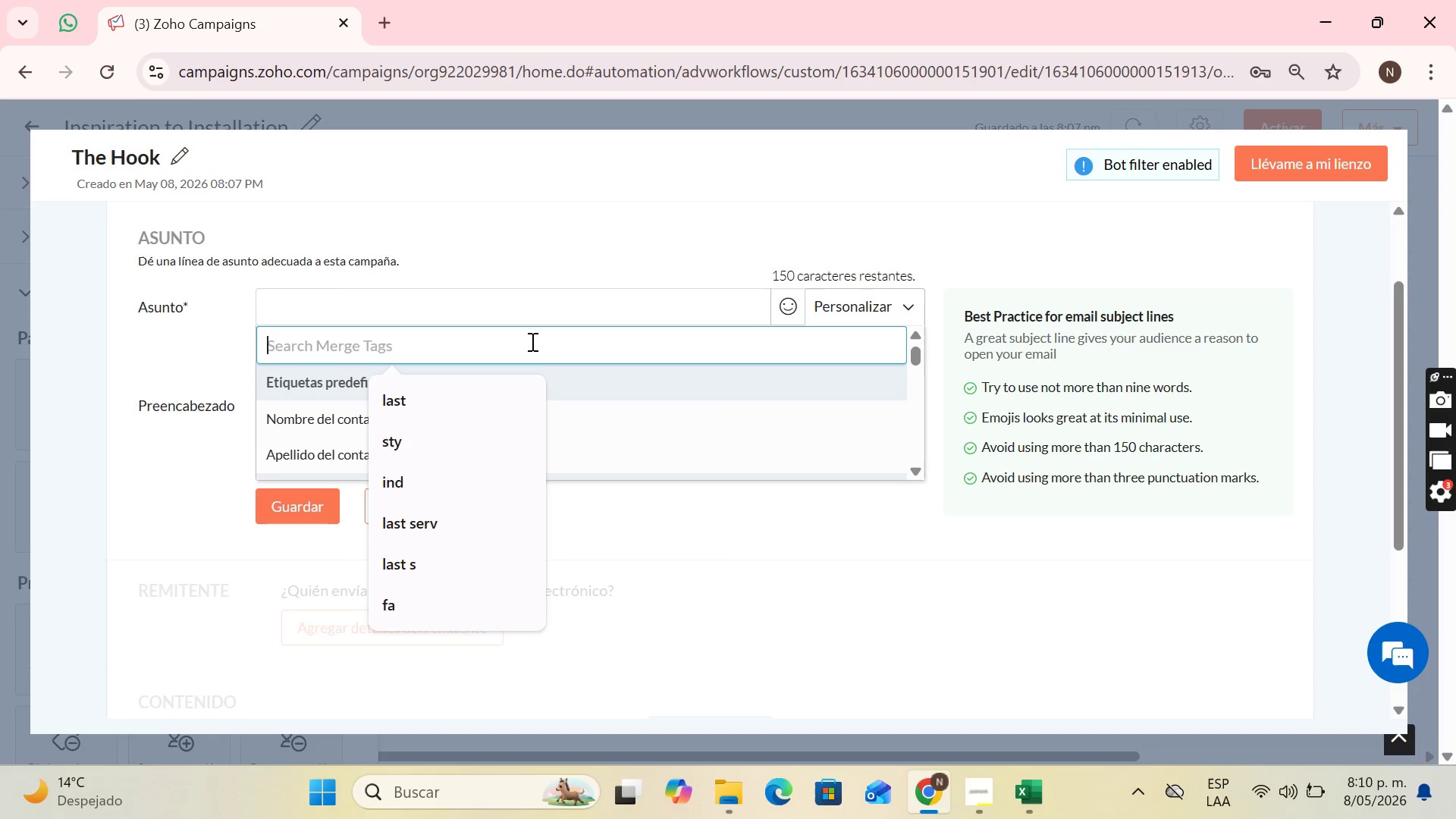 
type(last)
 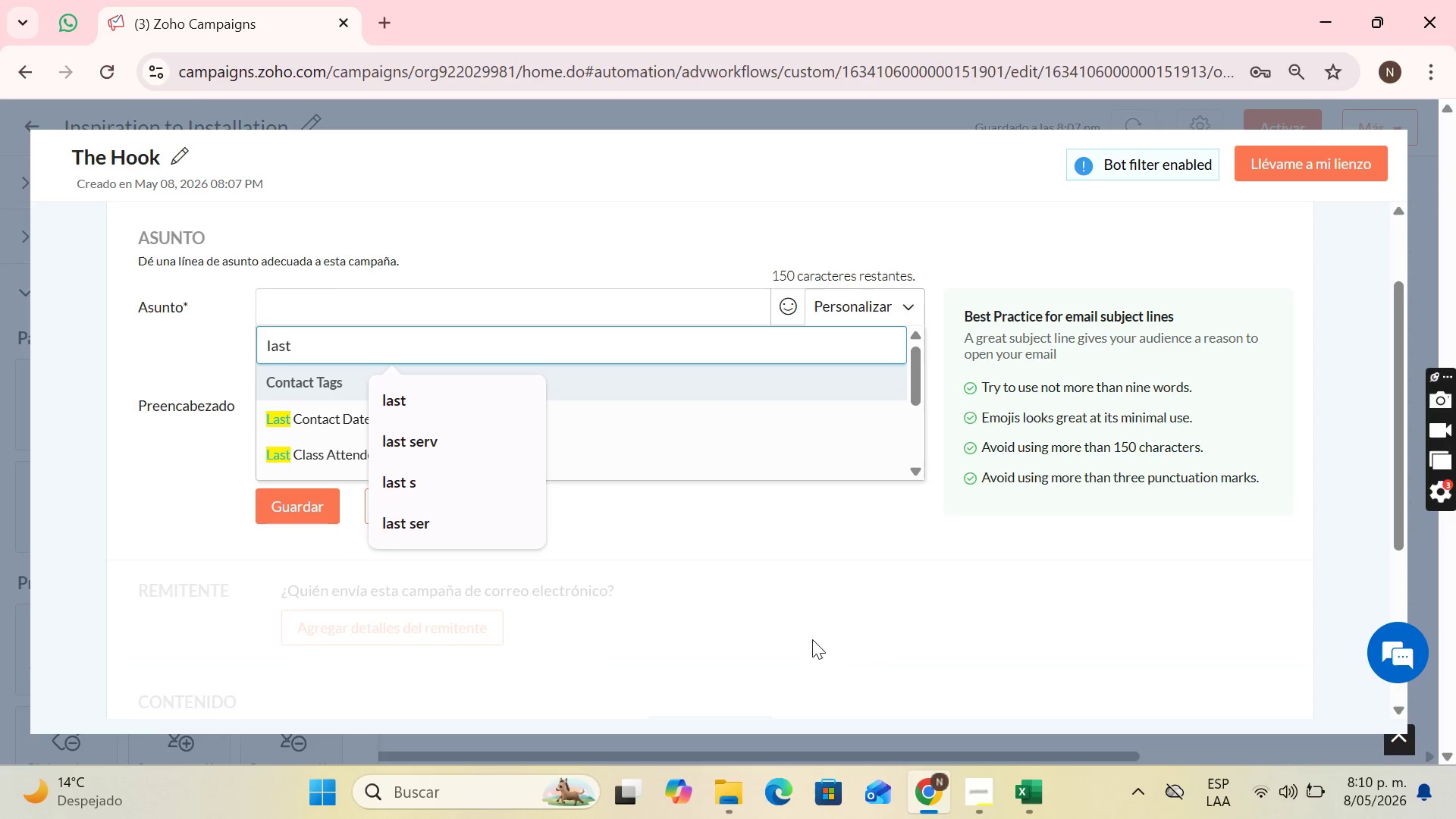 
key(Backspace)
 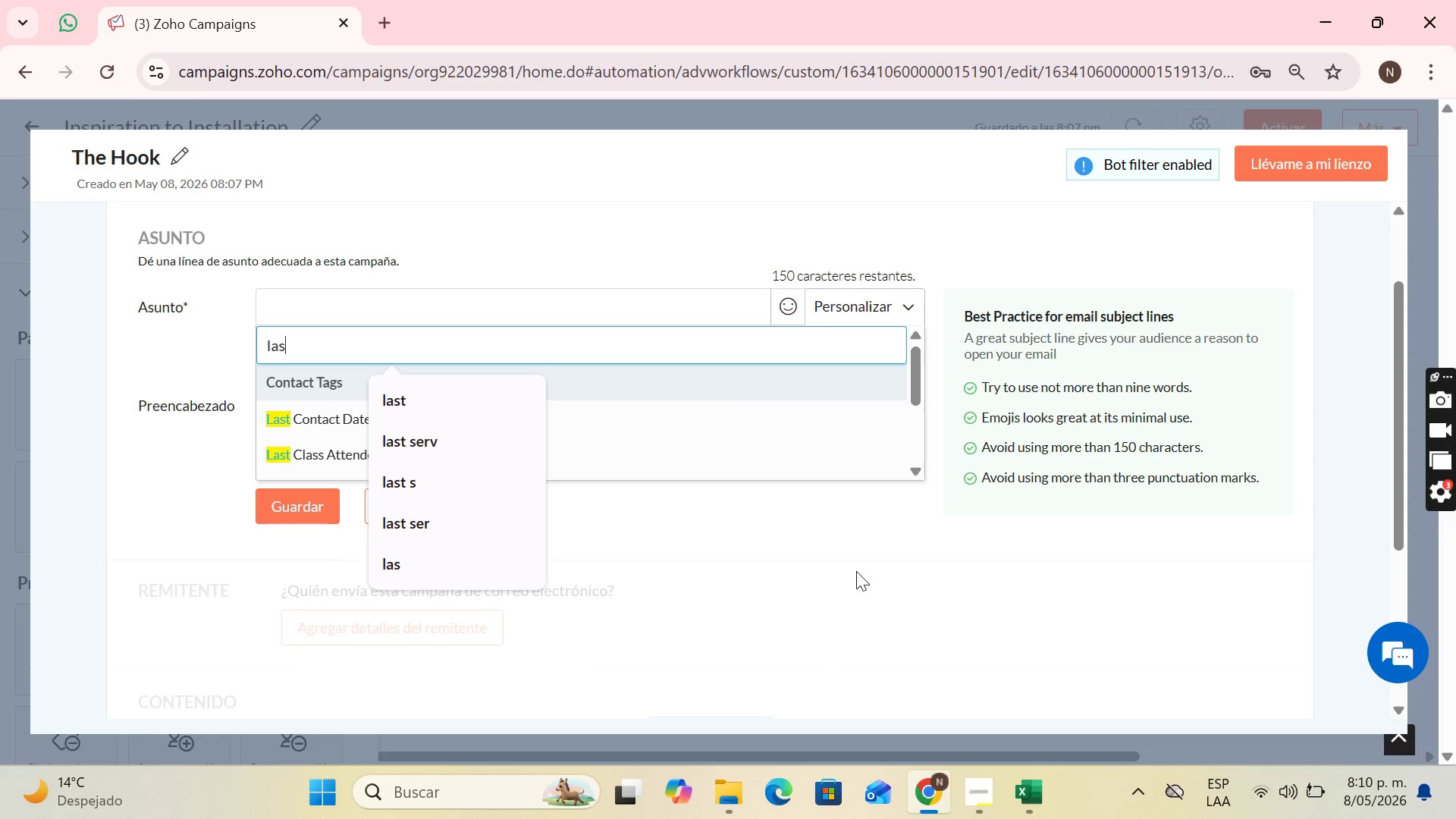 
key(Backspace)
 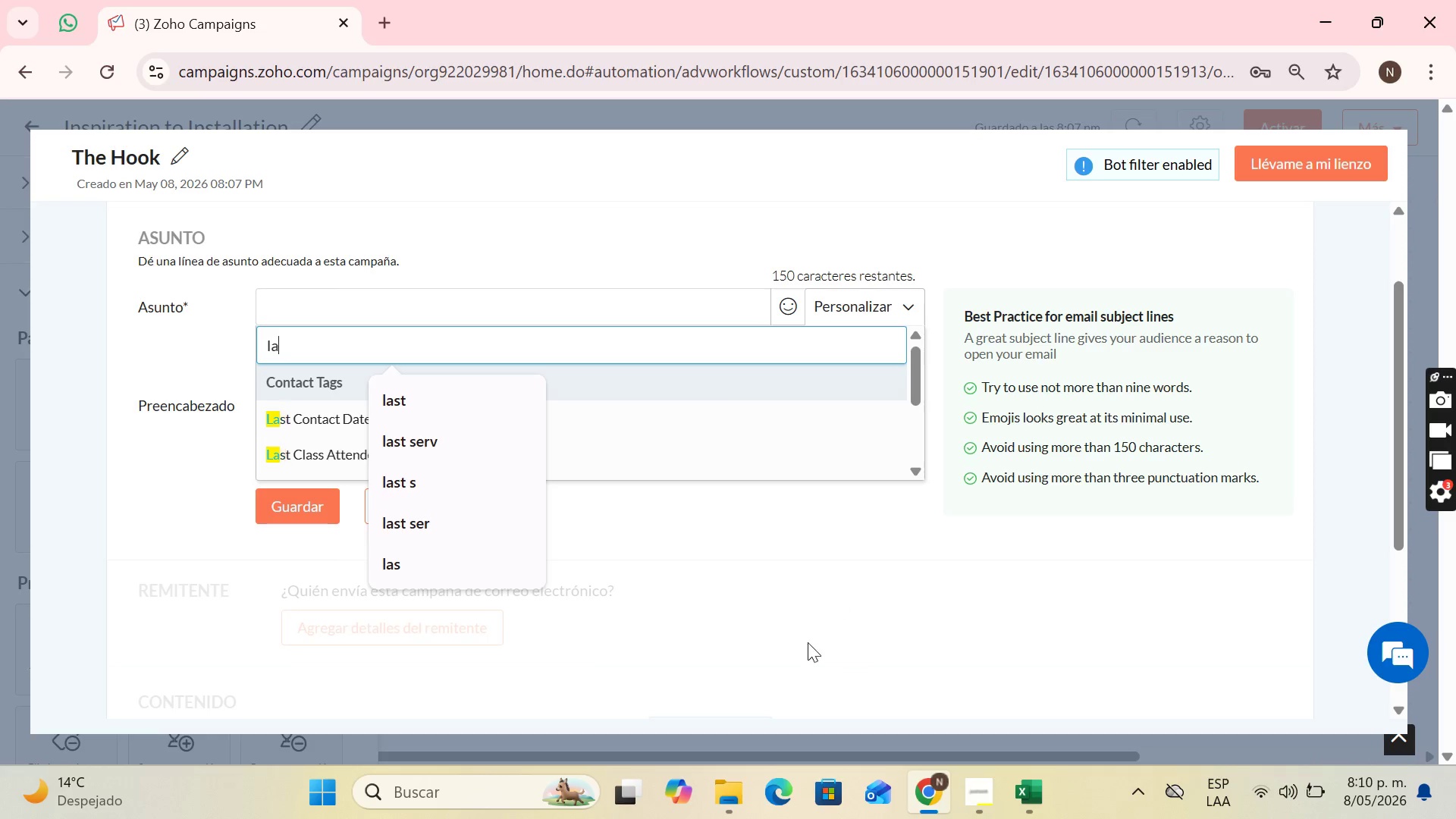 
key(Backspace)
 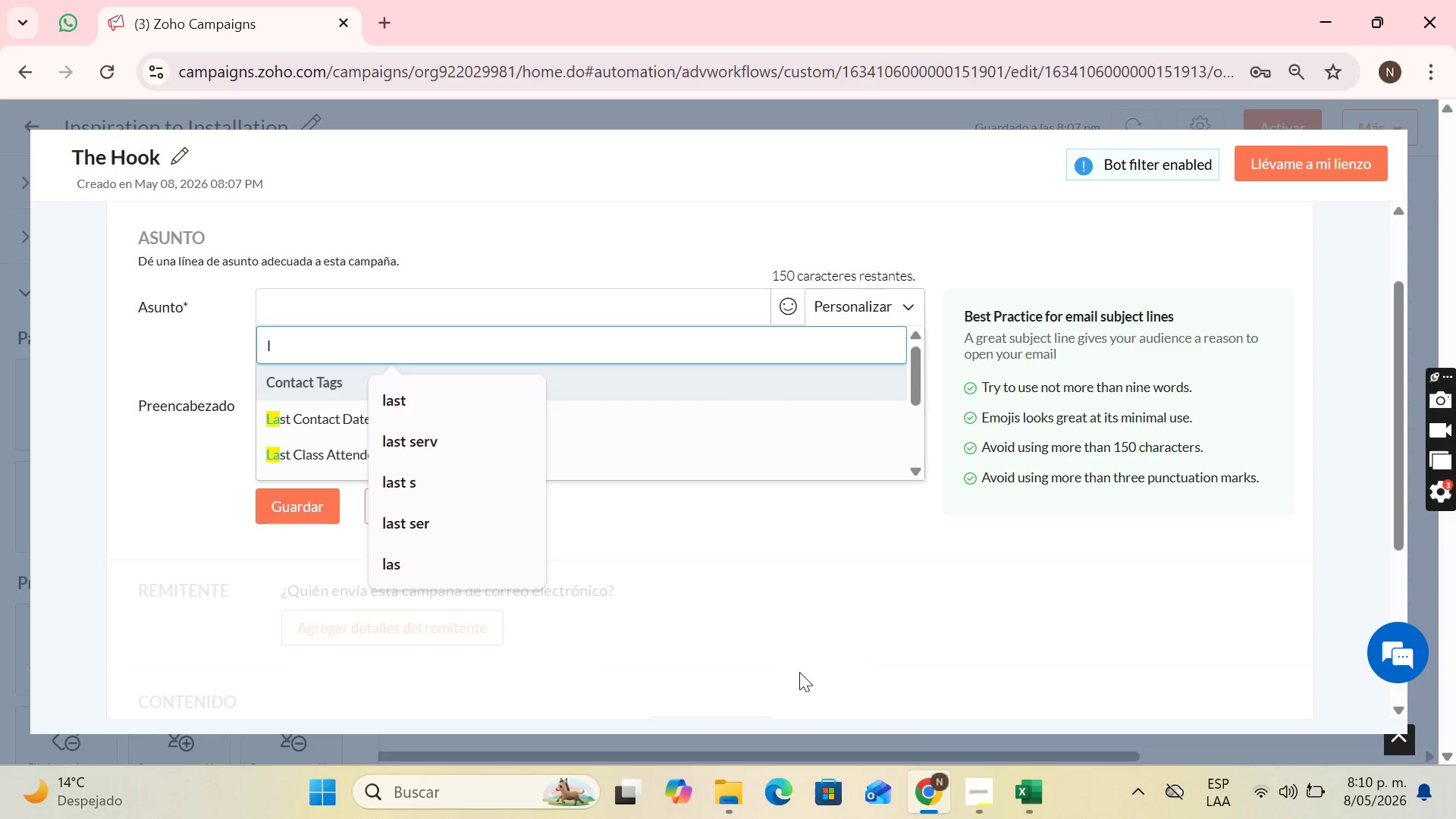 
key(Backspace)
 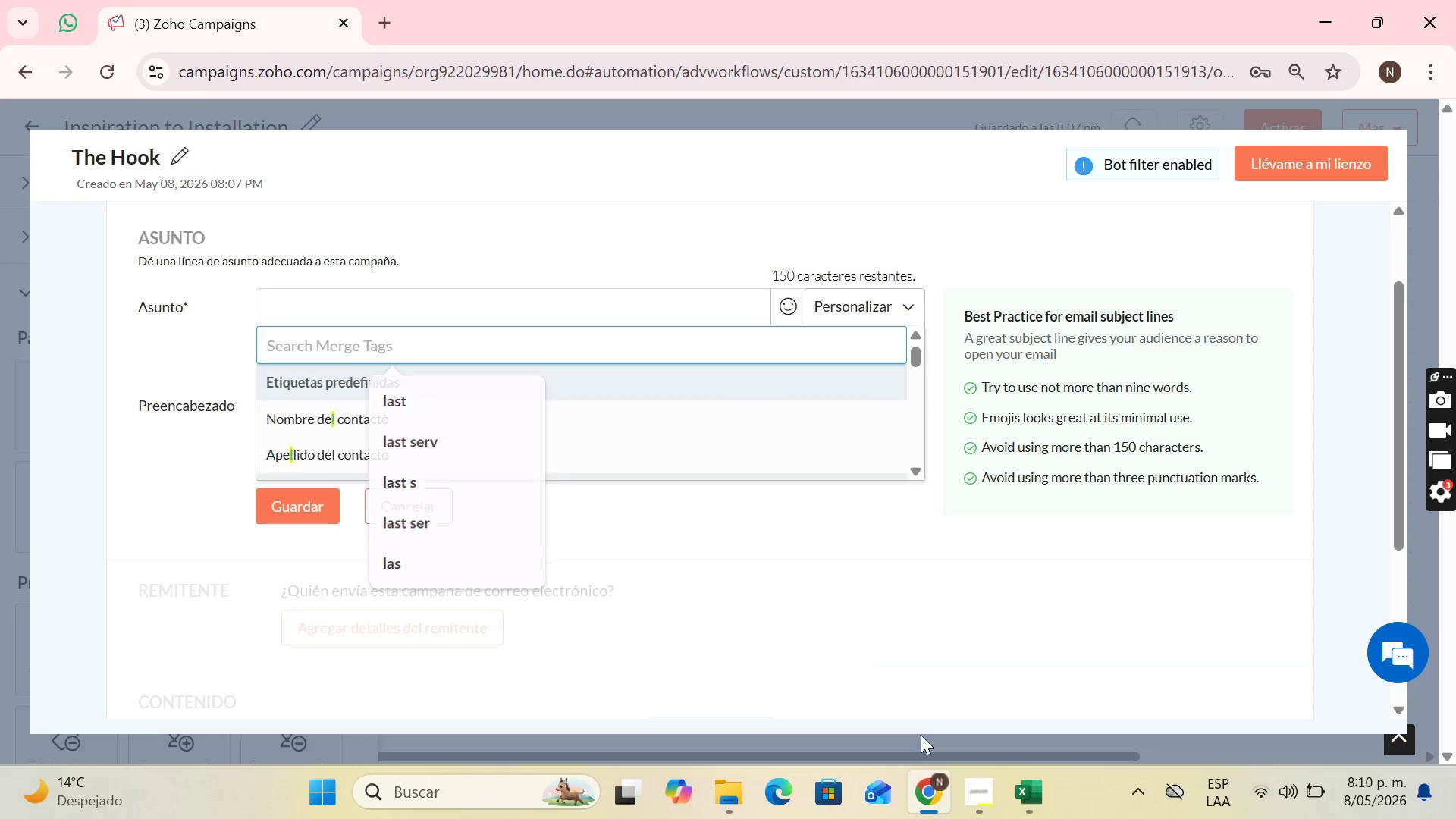 
key(Backspace)
 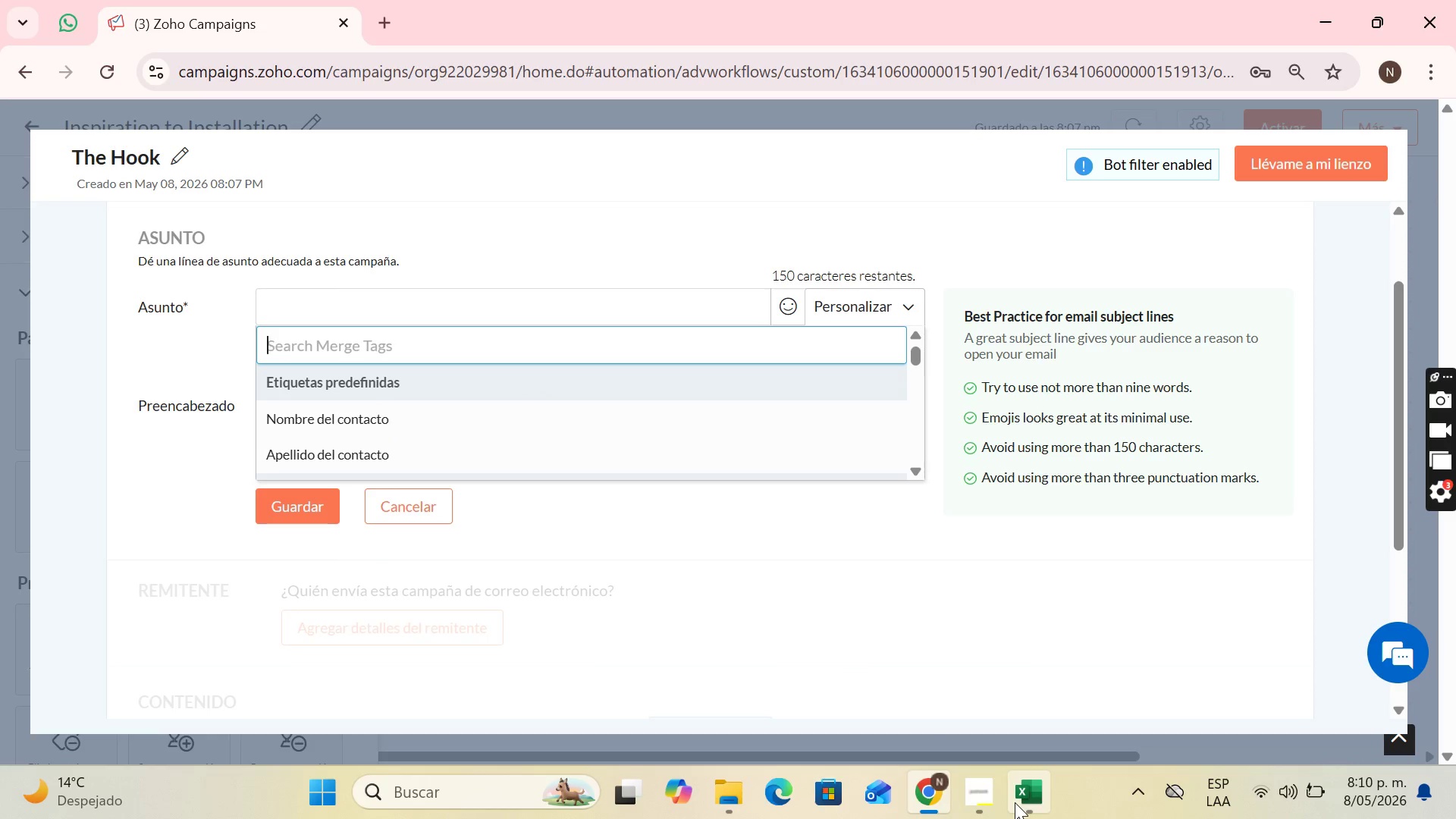 
mouse_move([1018, 681])
 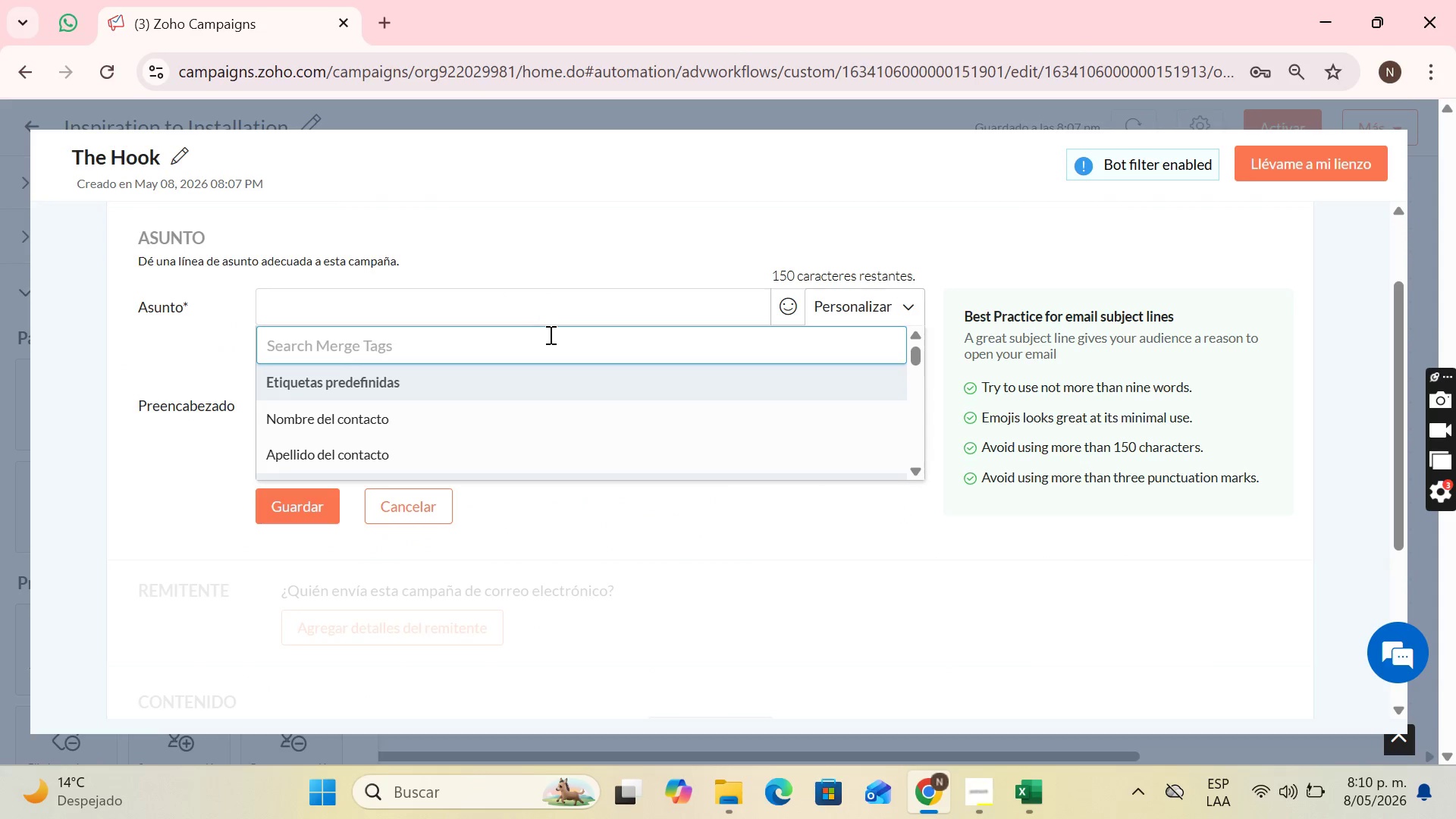 
type(last p)